 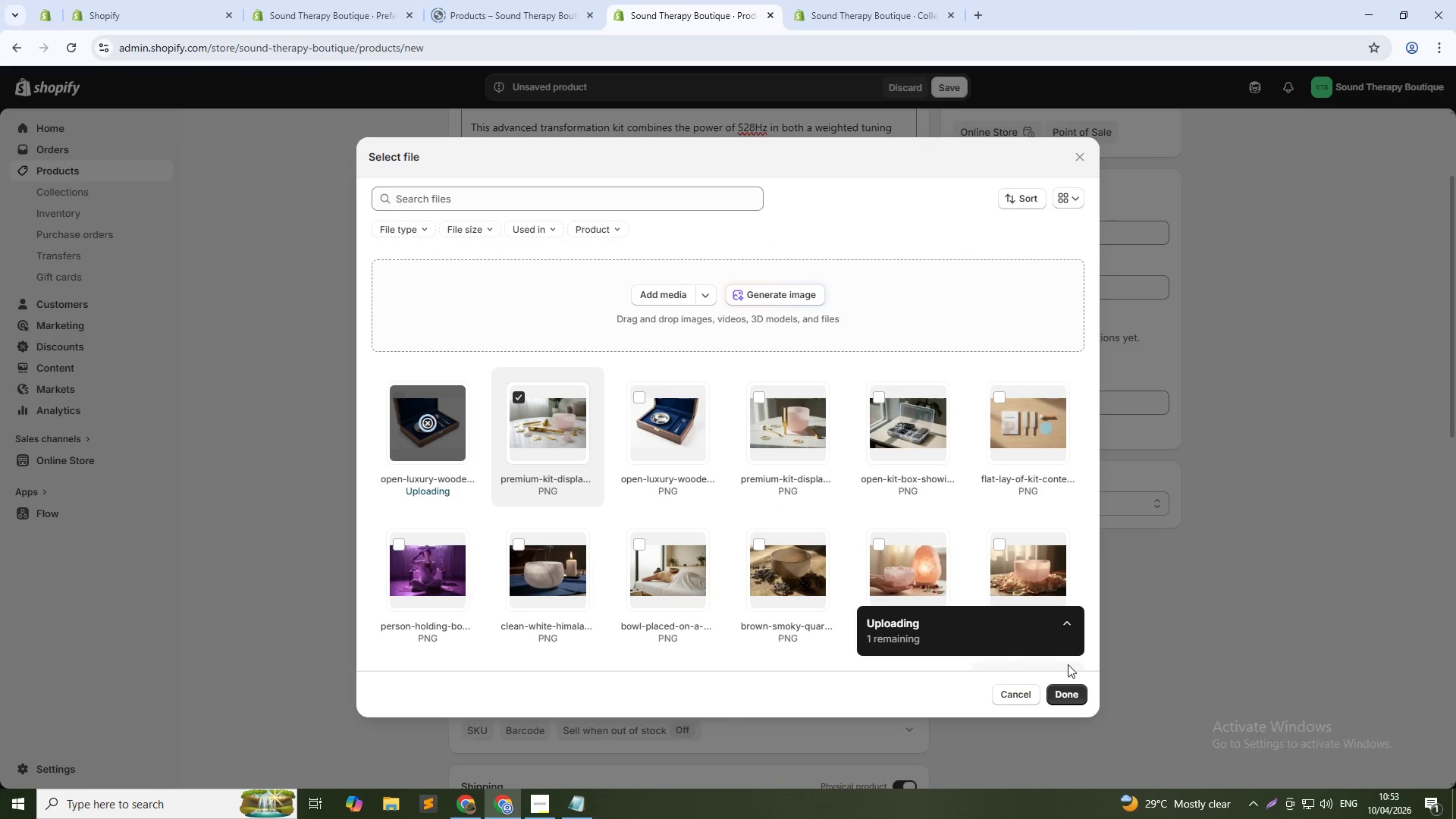 
left_click([1062, 689])
 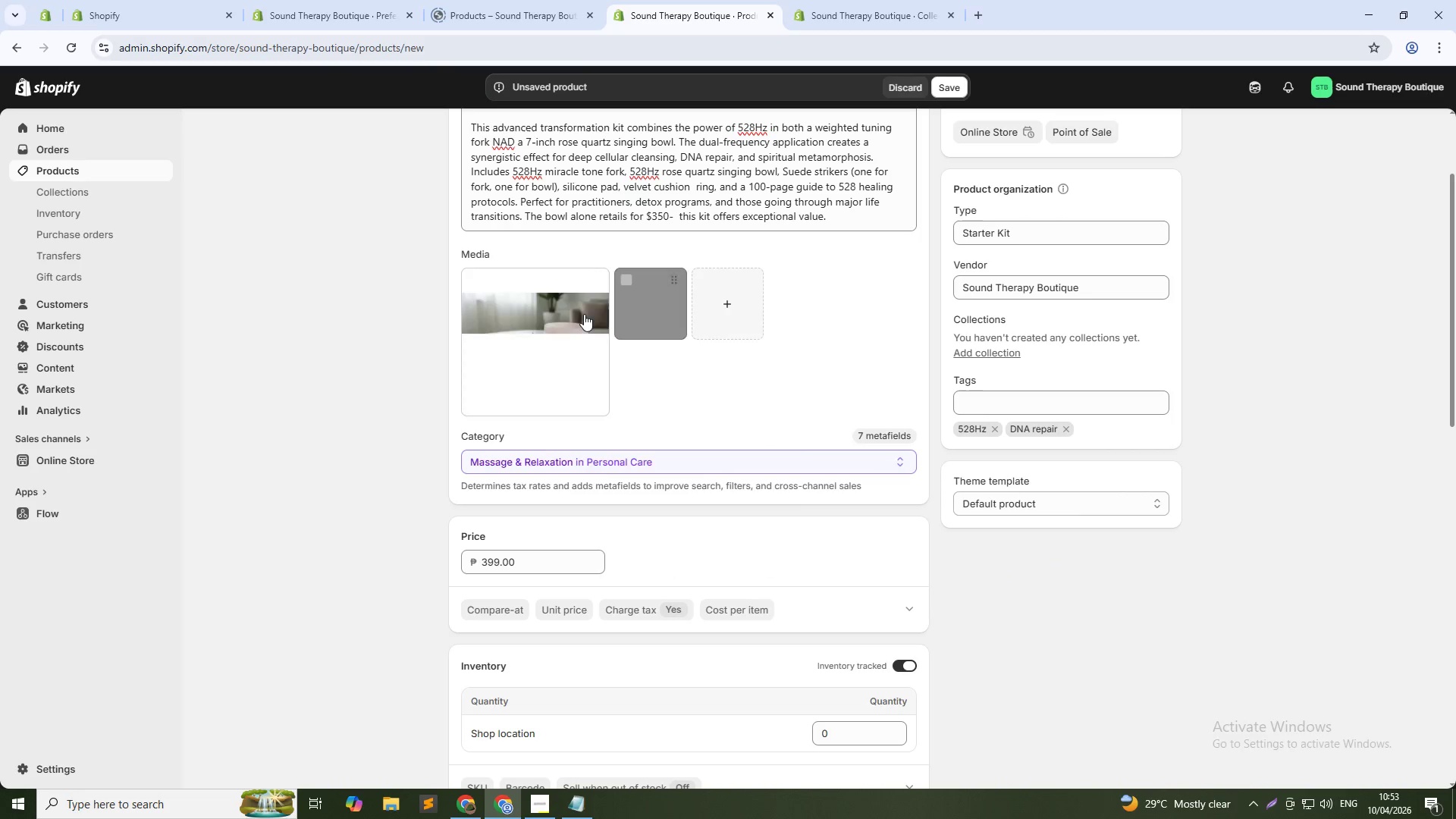 
left_click([566, 327])
 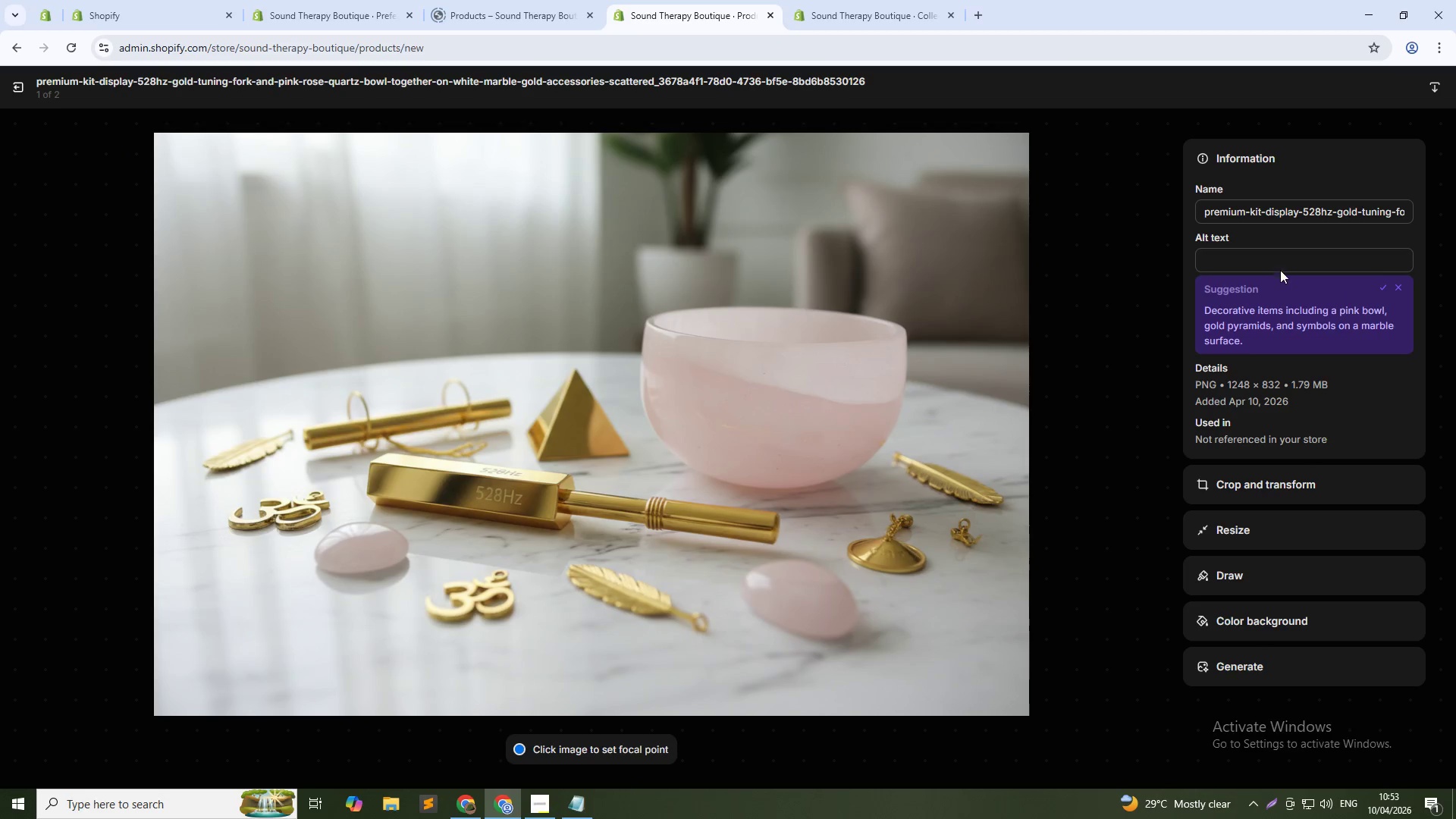 
left_click([1273, 265])
 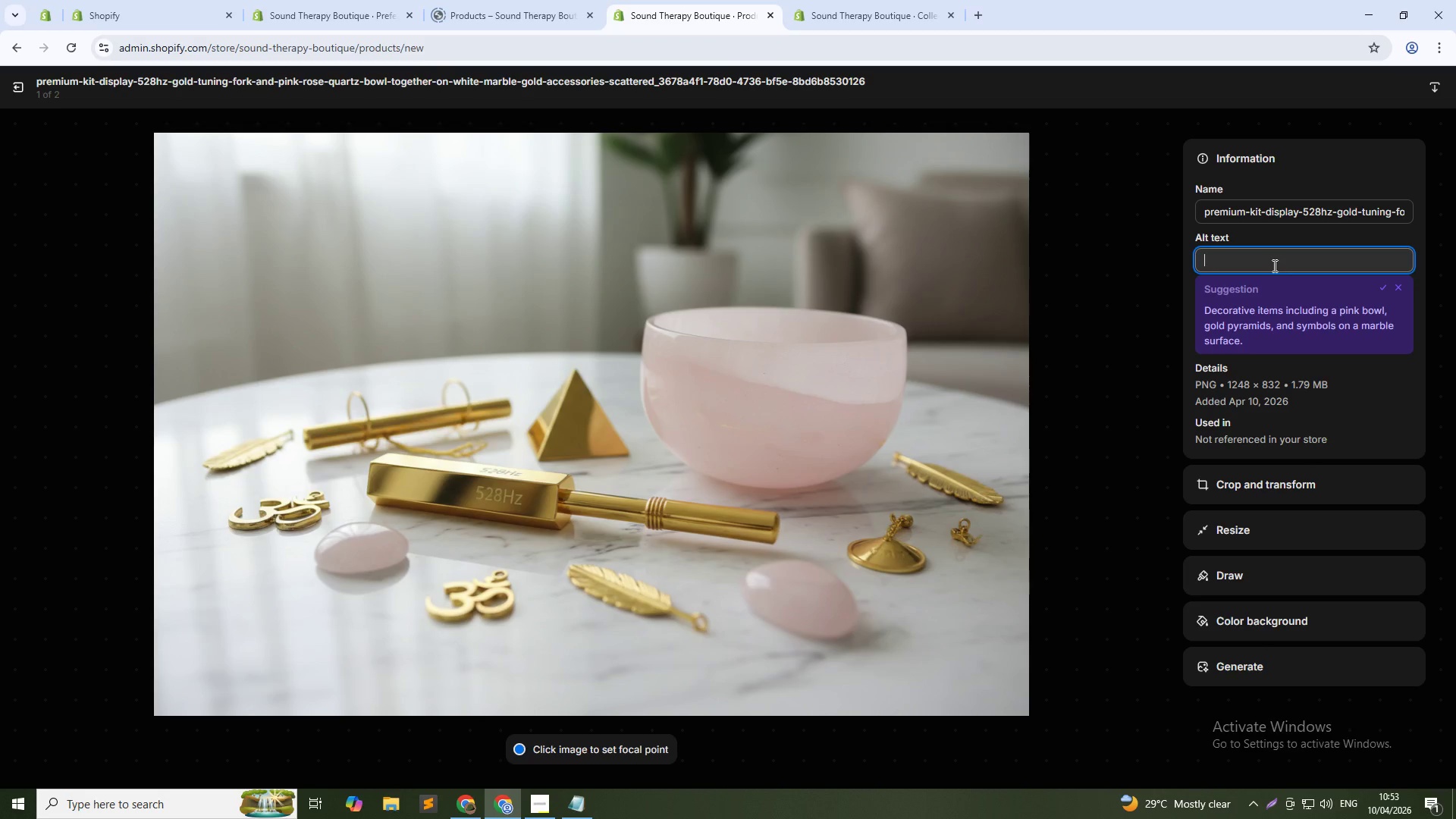 
type(DNA Repair Kit with 528Hz gold tuning fork and rose quartz singing bowl on white marble)
 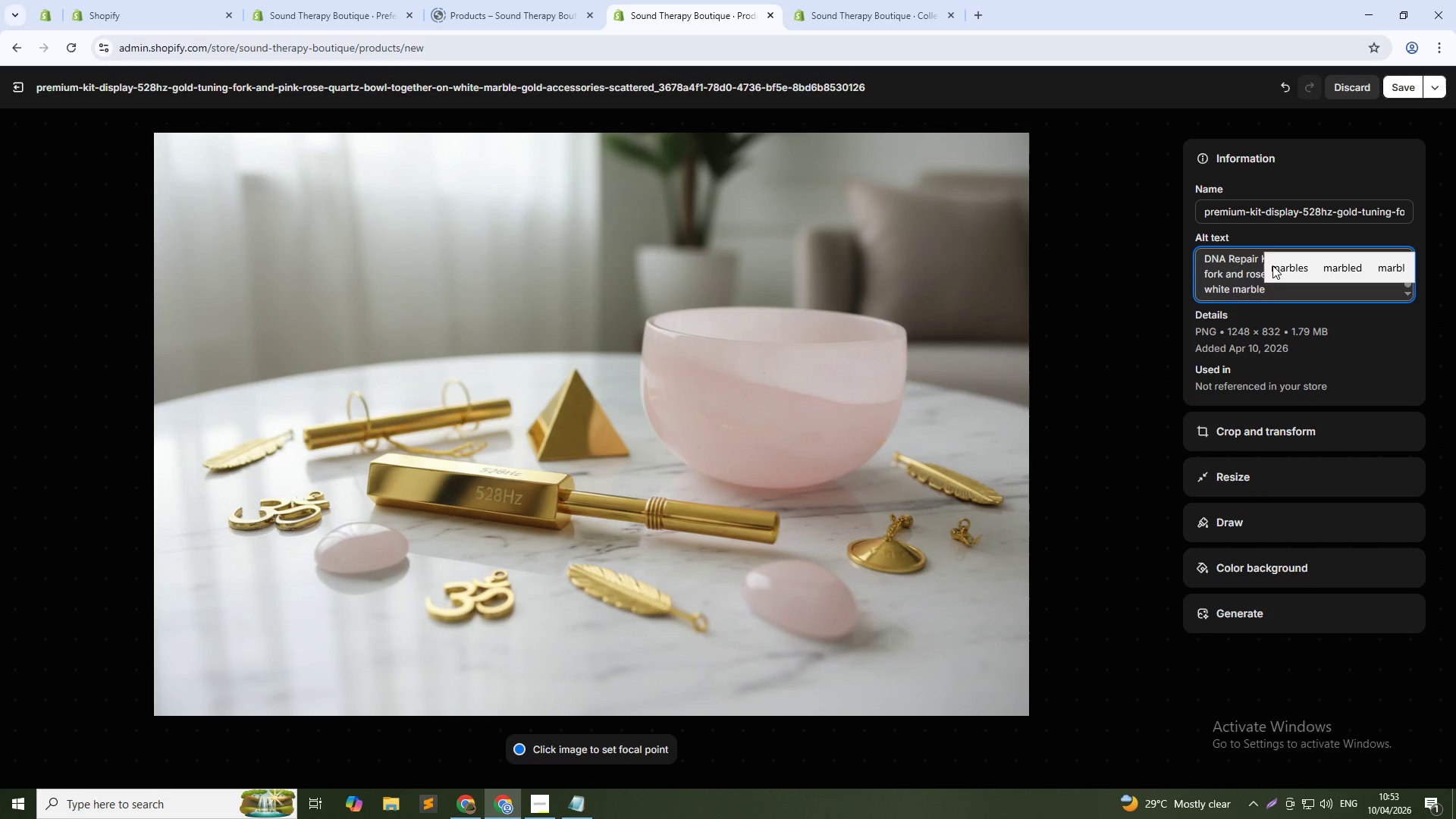 